 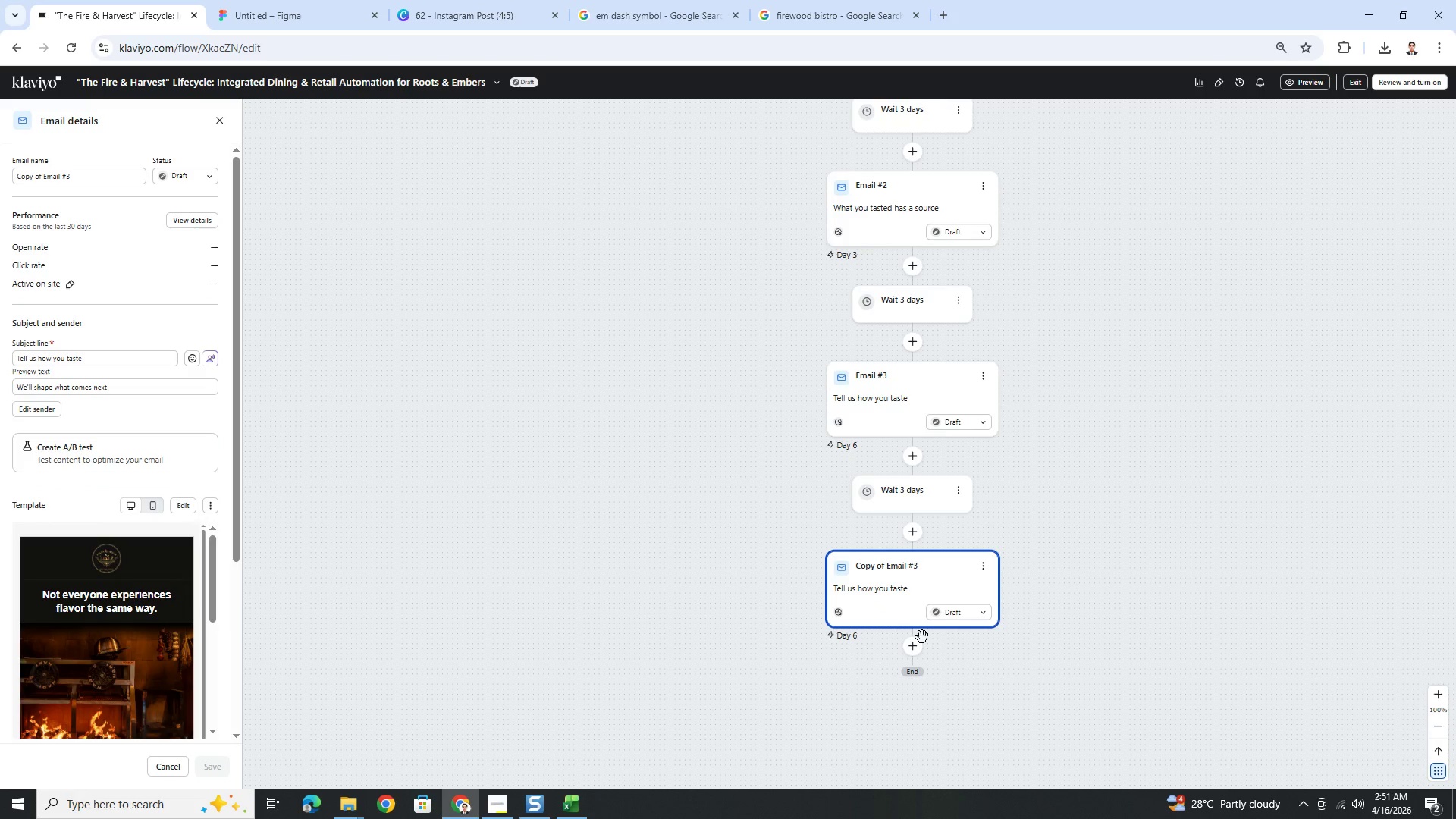 
scroll: coordinate [1092, 554], scroll_direction: up, amount: 4.0
 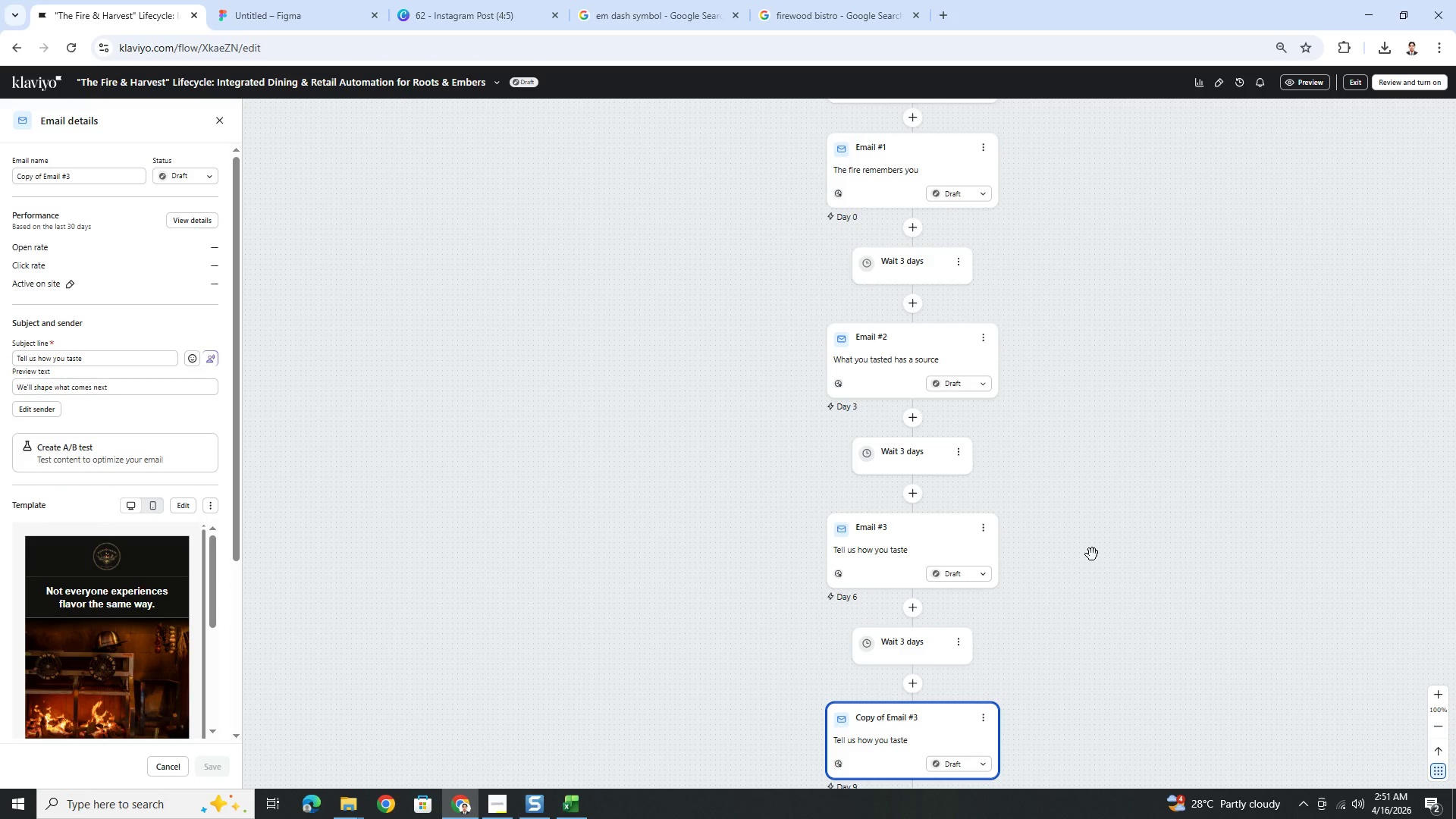 
scroll: coordinate [1092, 554], scroll_direction: down, amount: 2.0
 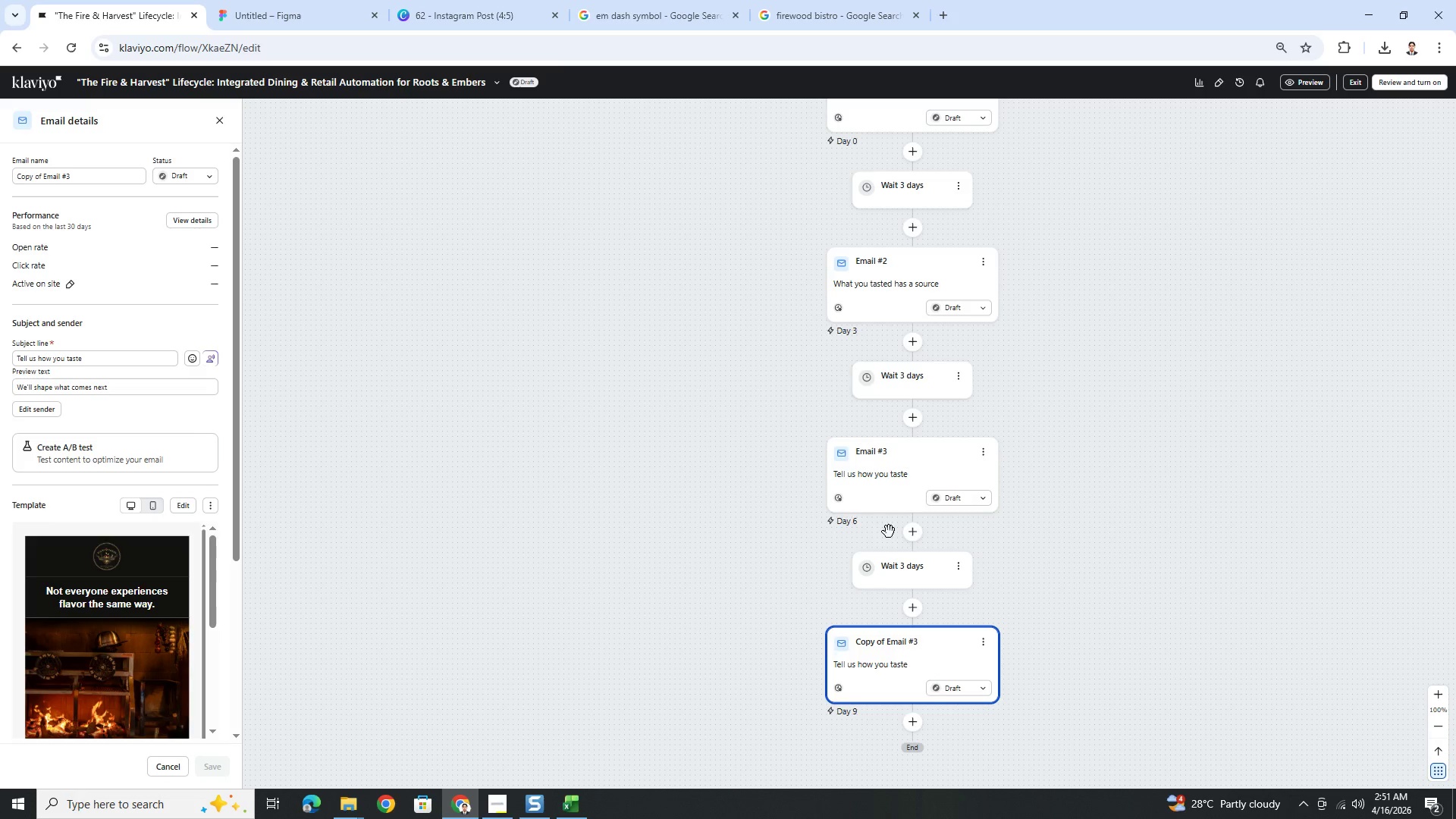 
left_click([935, 563])
 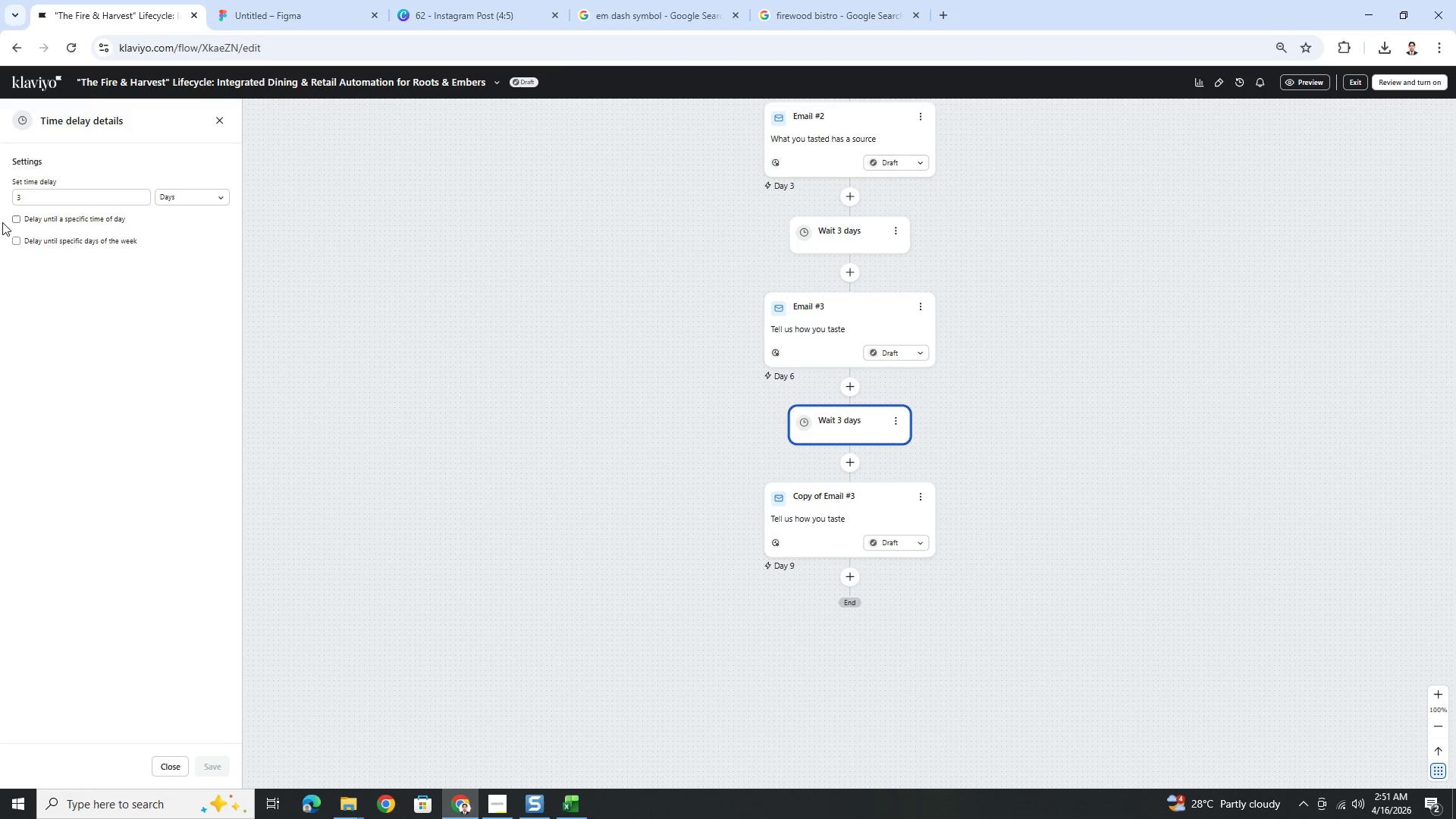 
double_click([74, 195])
 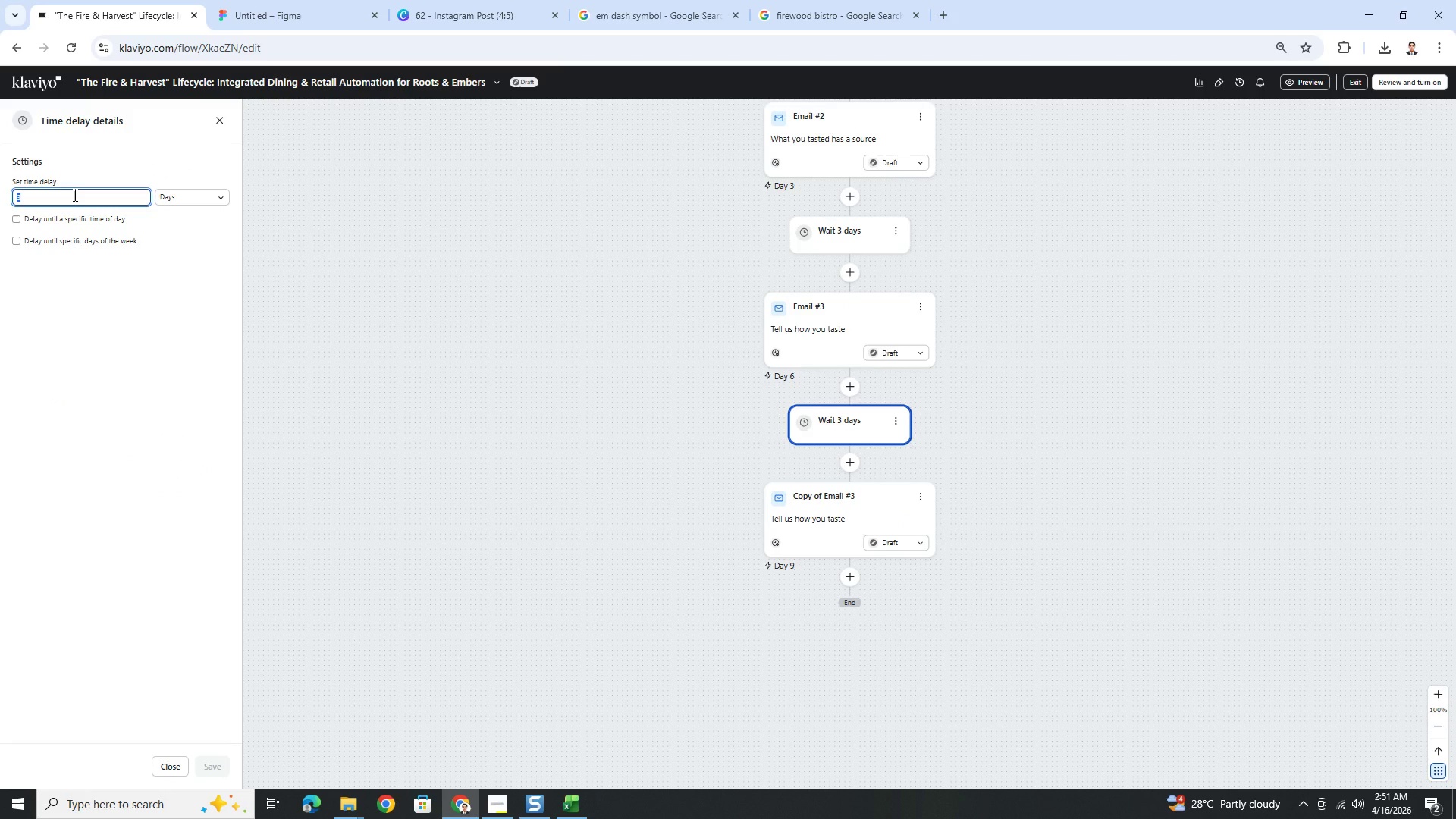 
key(4)
 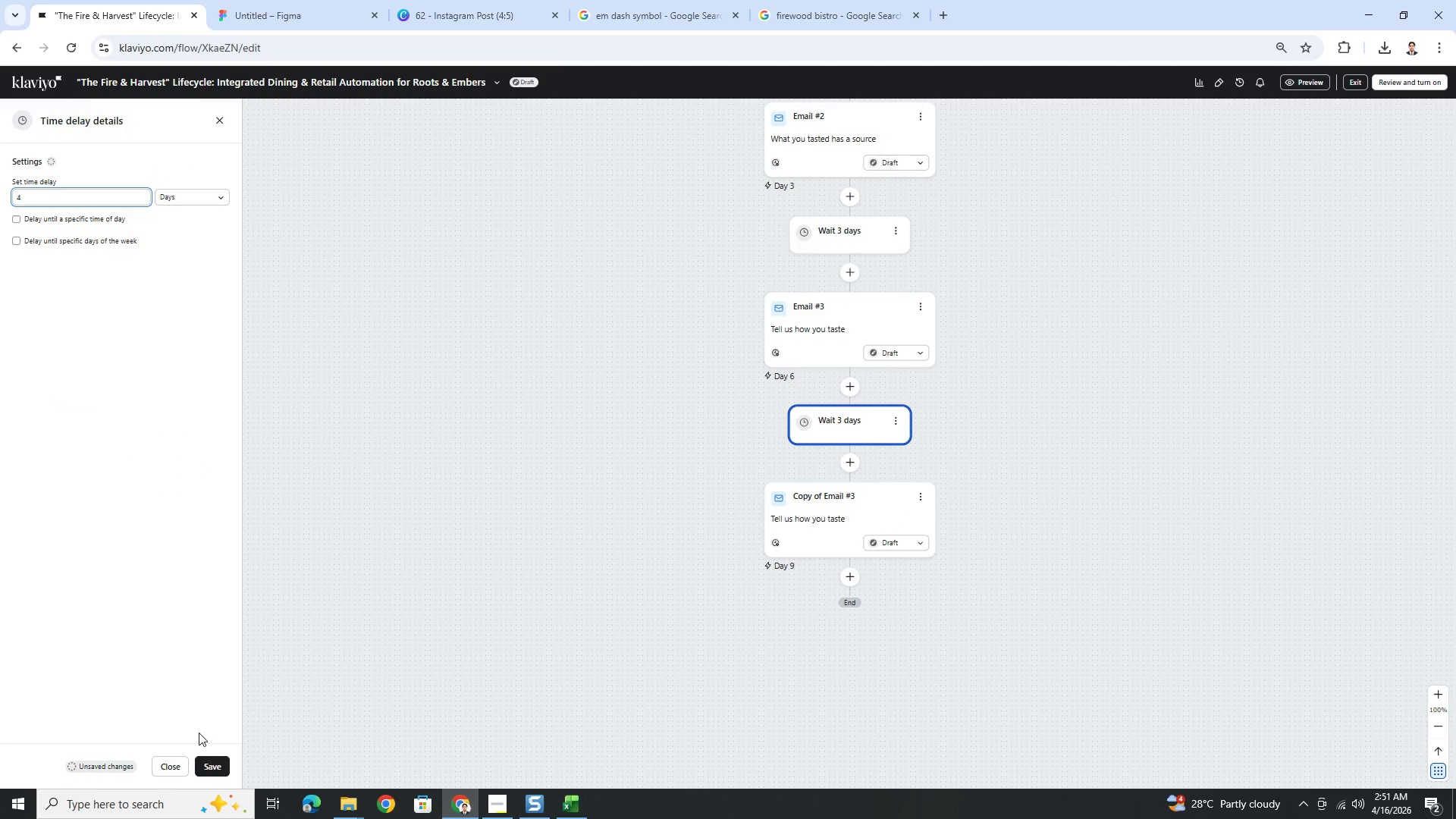 
left_click([218, 761])
 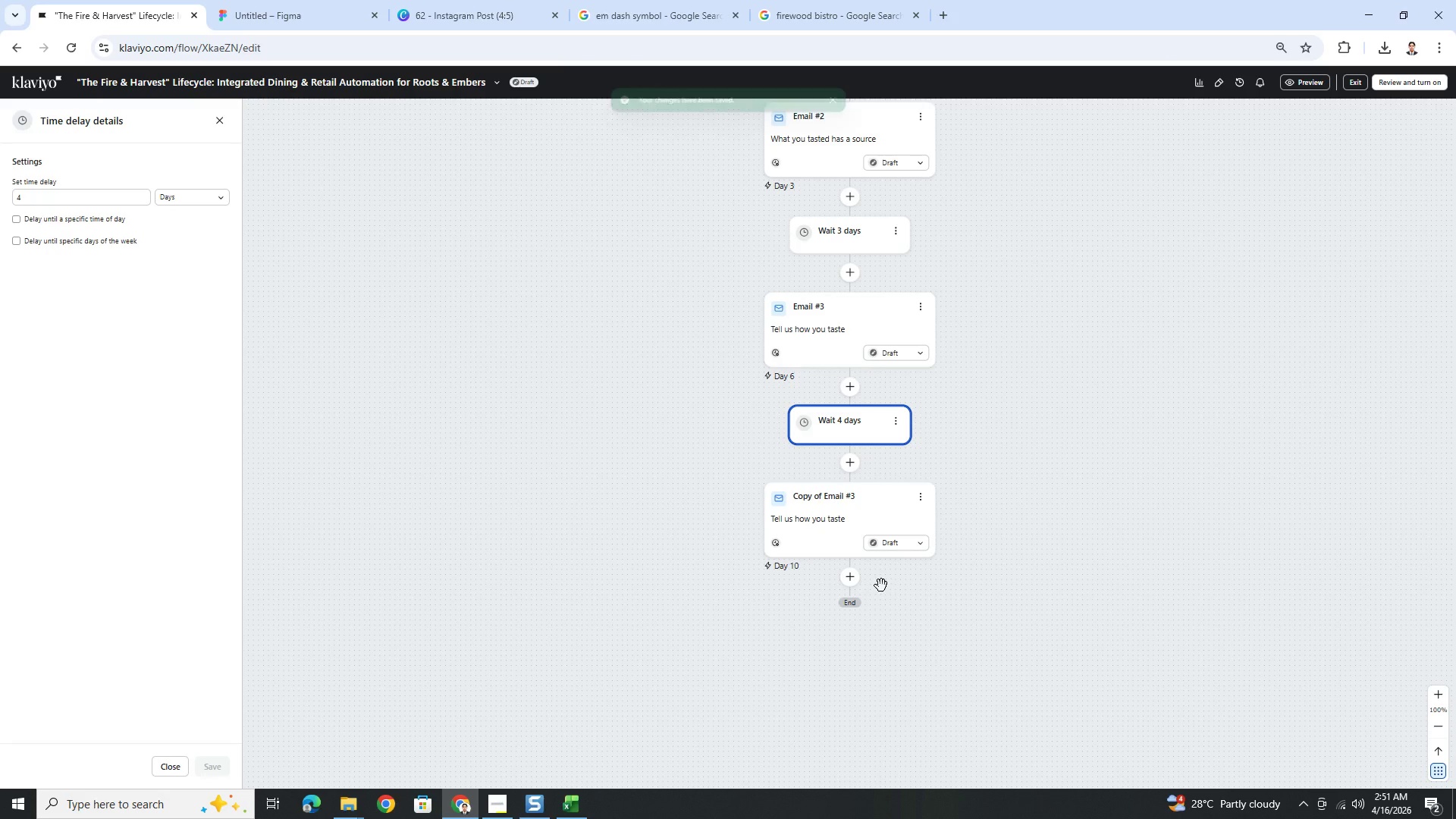 
scroll: coordinate [935, 582], scroll_direction: up, amount: 7.0
 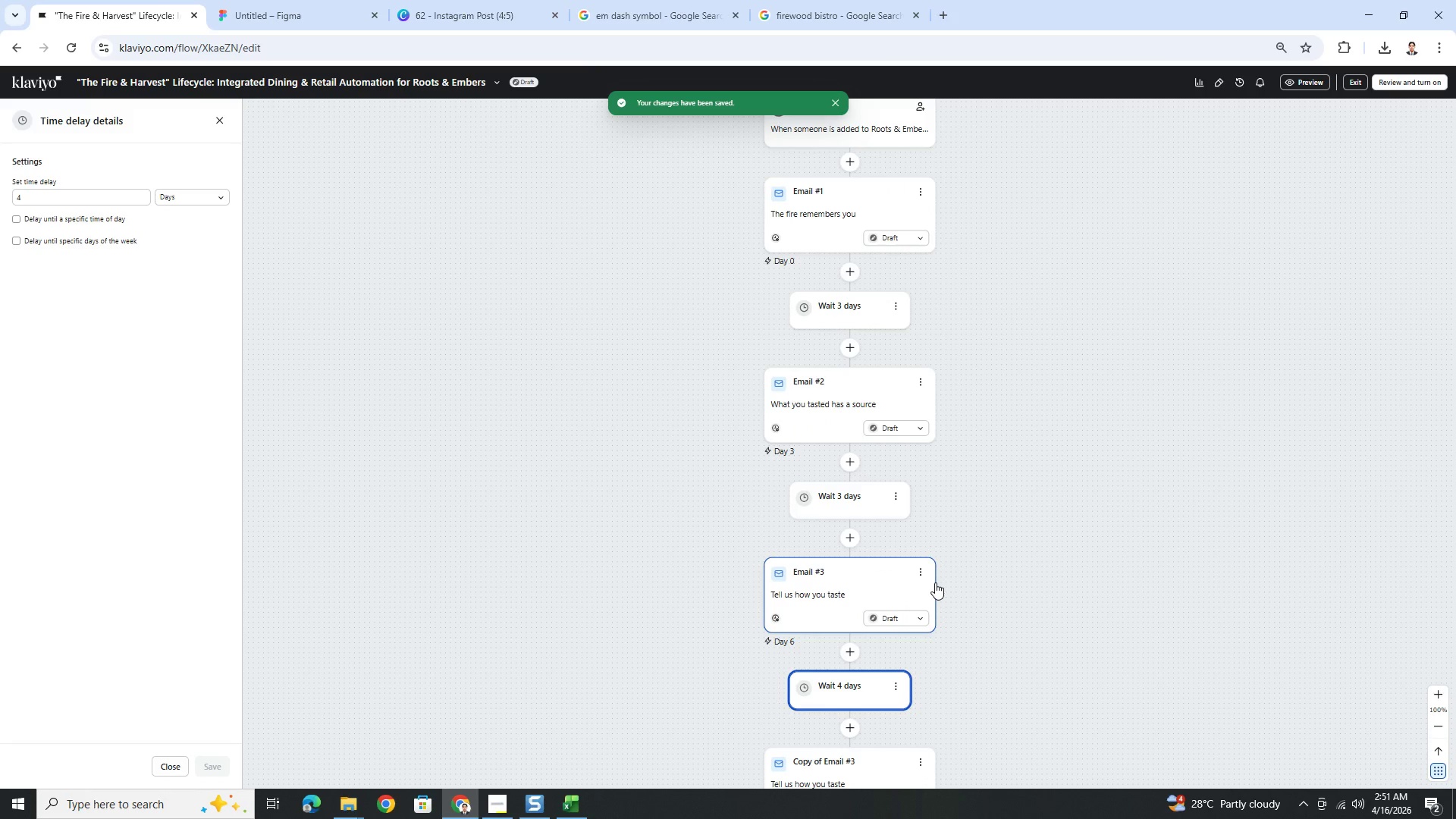 
scroll: coordinate [935, 582], scroll_direction: down, amount: 3.0
 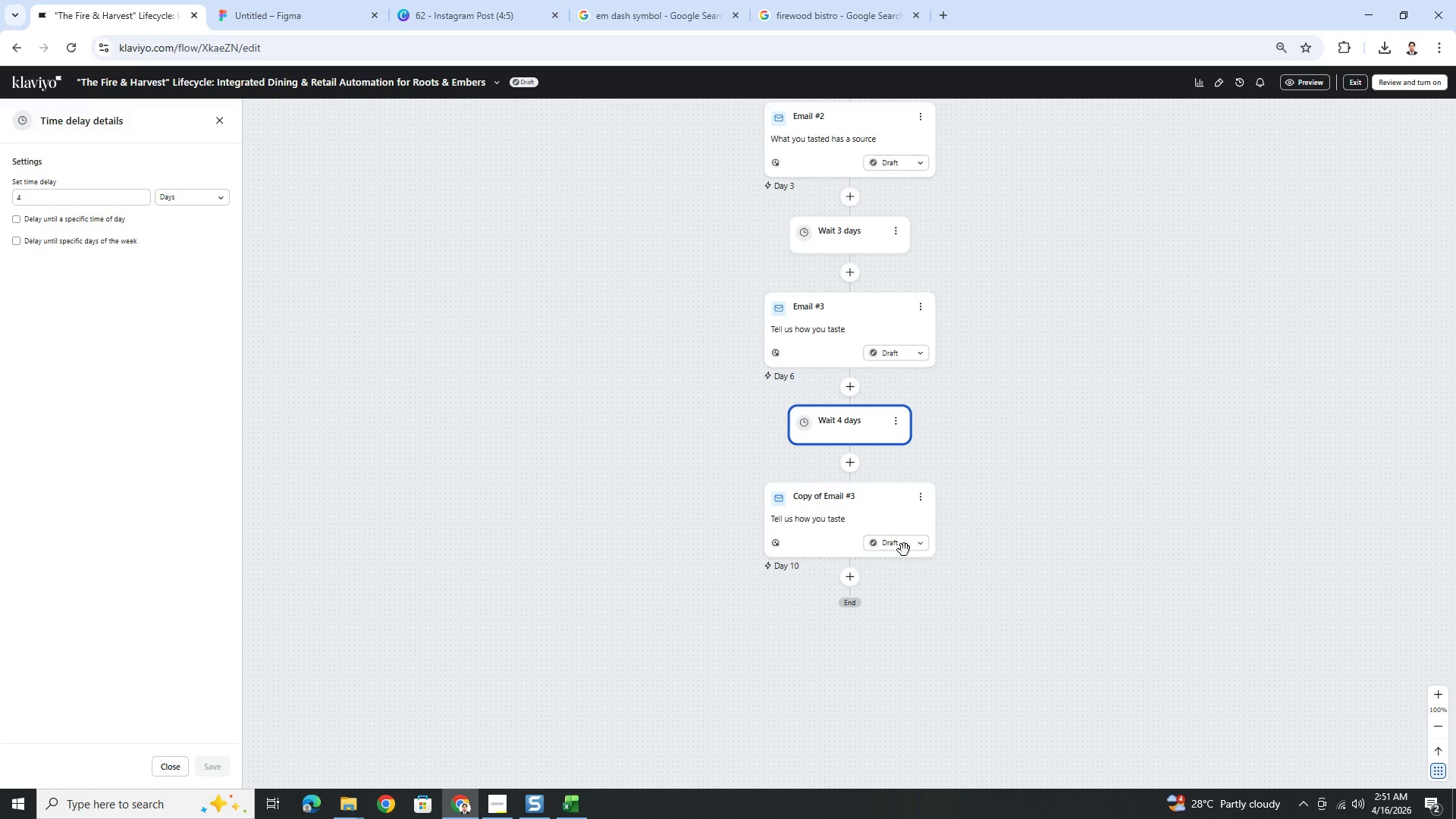 
left_click([922, 498])
 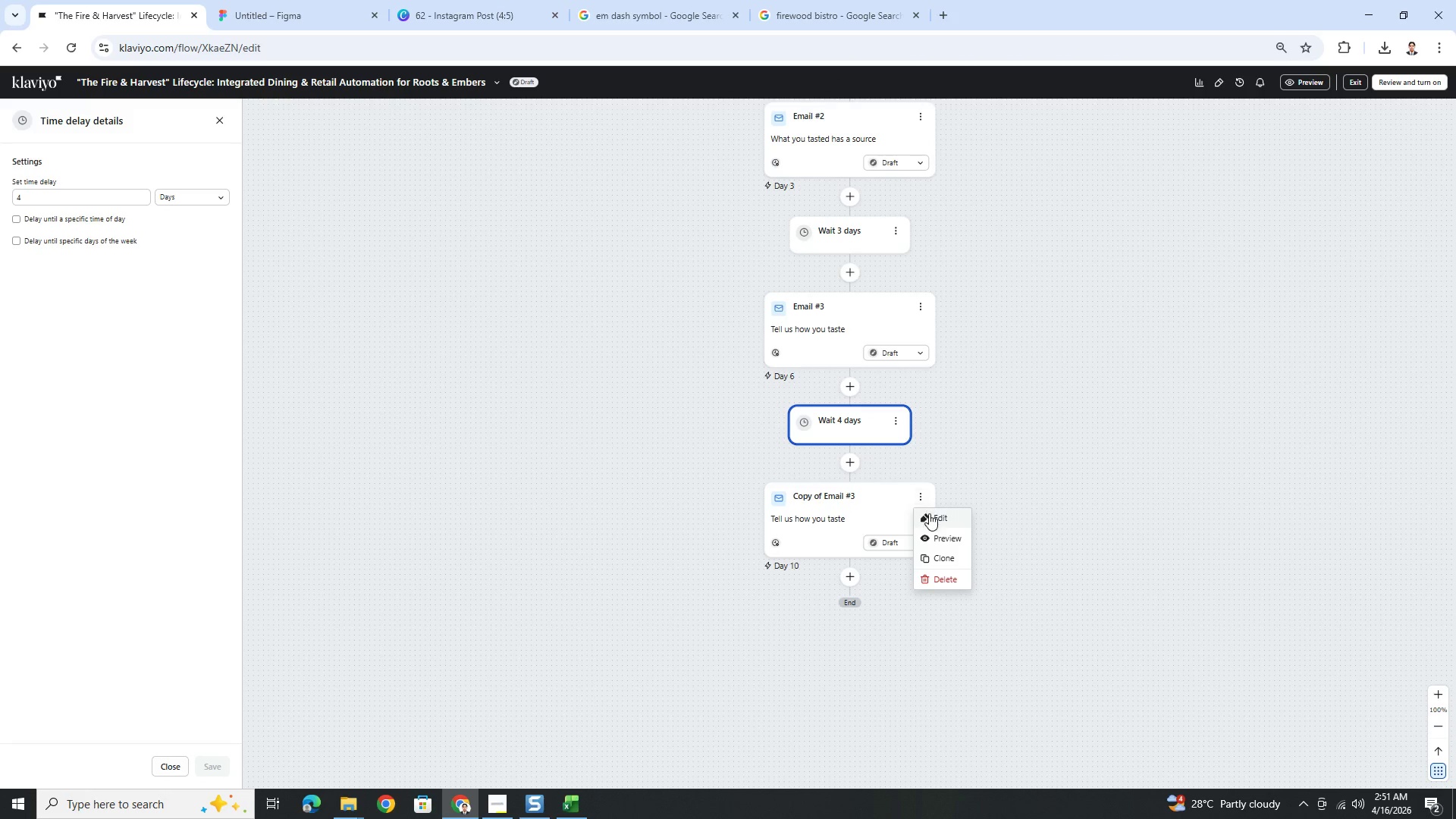 
left_click([931, 516])
 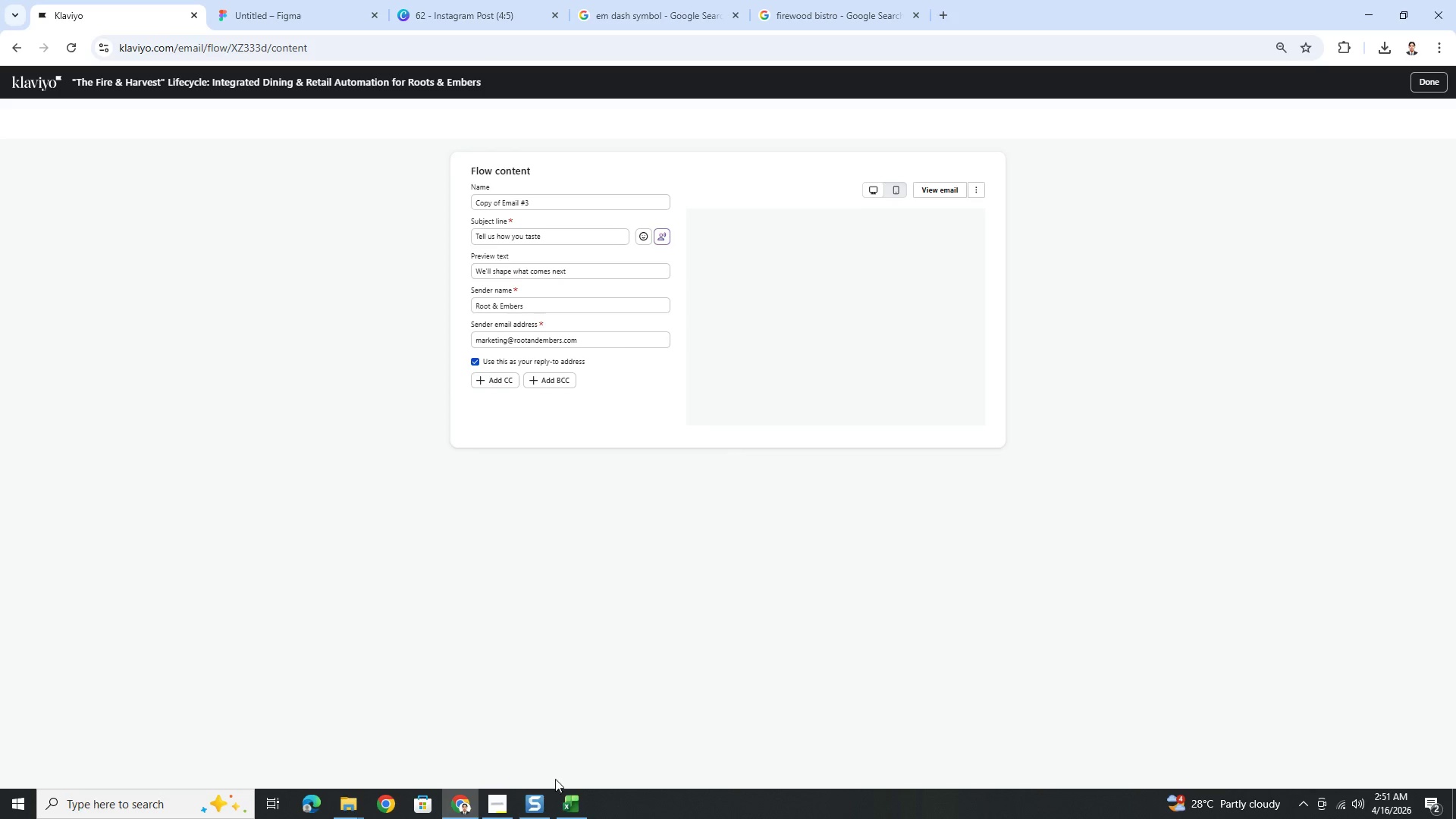 
left_click([537, 789])
 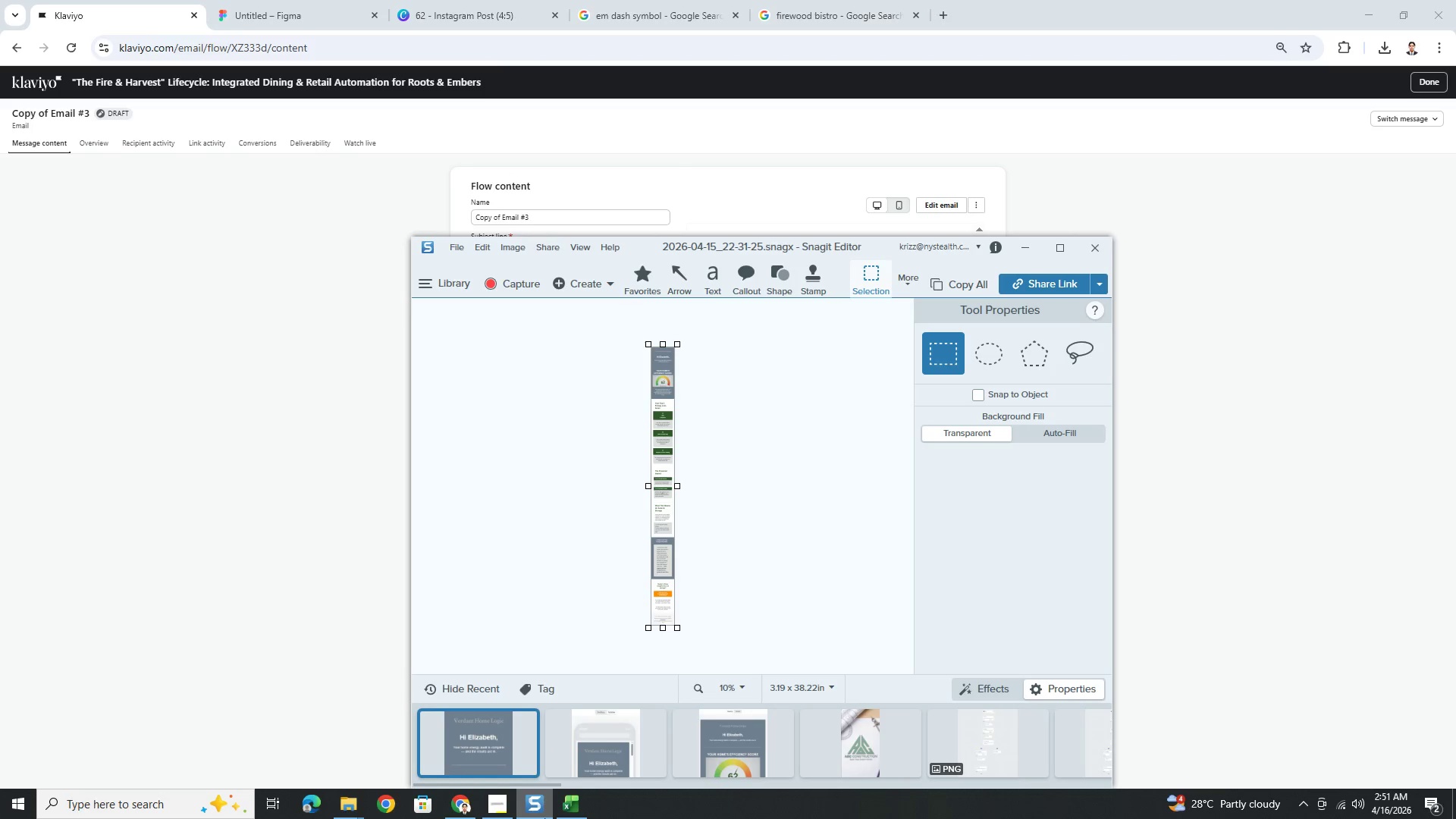 
left_click([539, 807])
 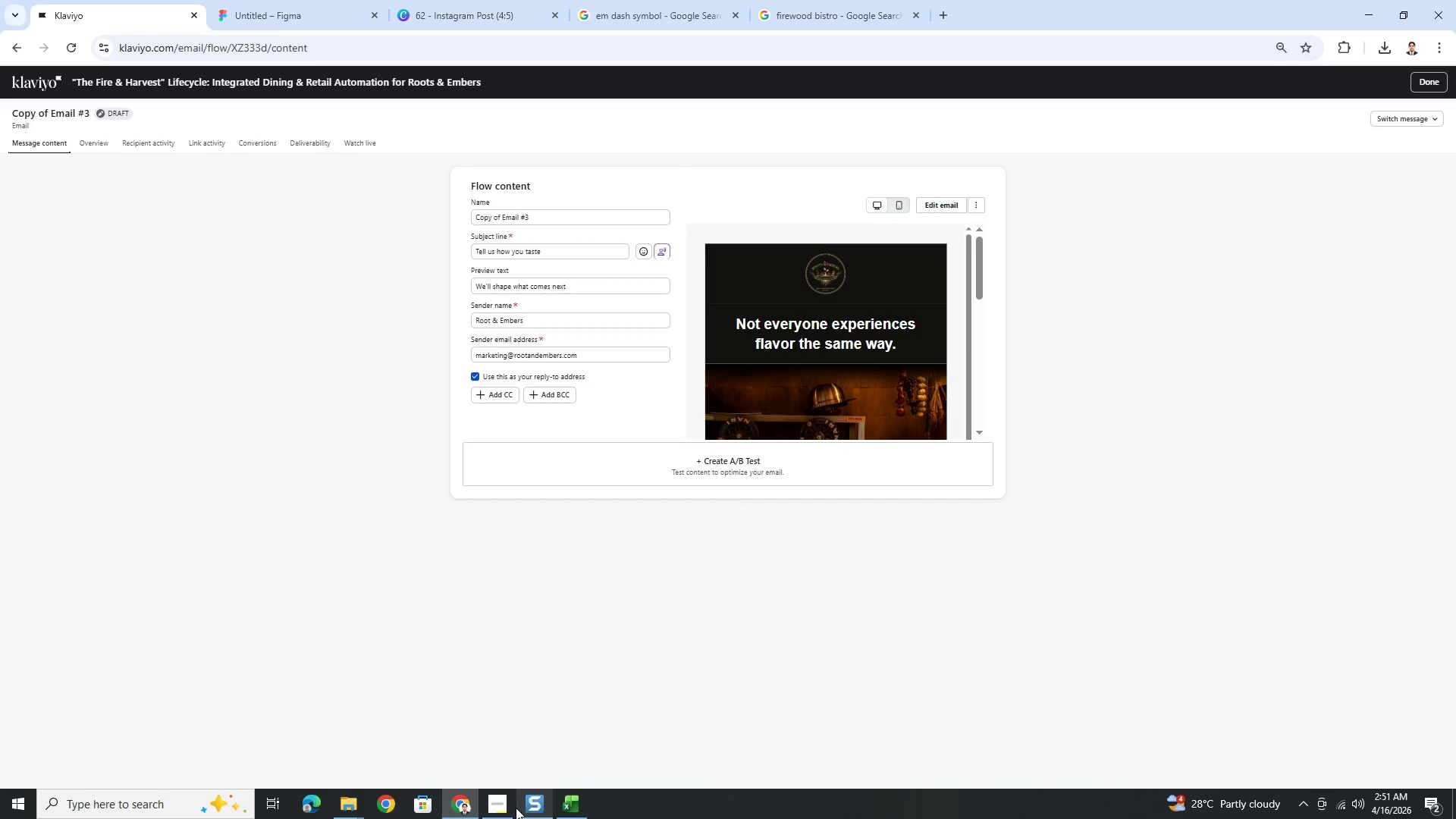 
left_click([505, 807])